 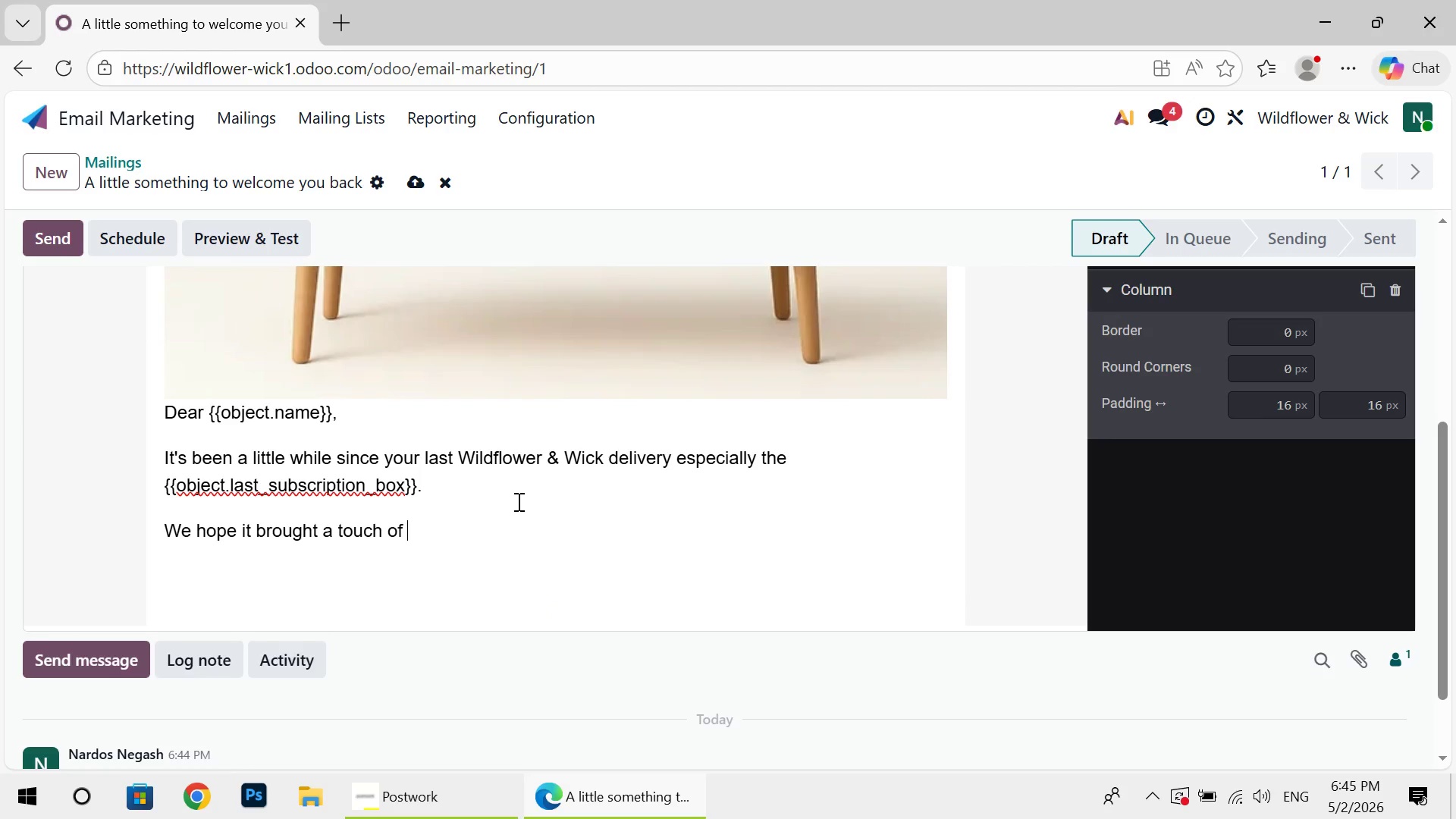 
type(calm and beauty into space.)
 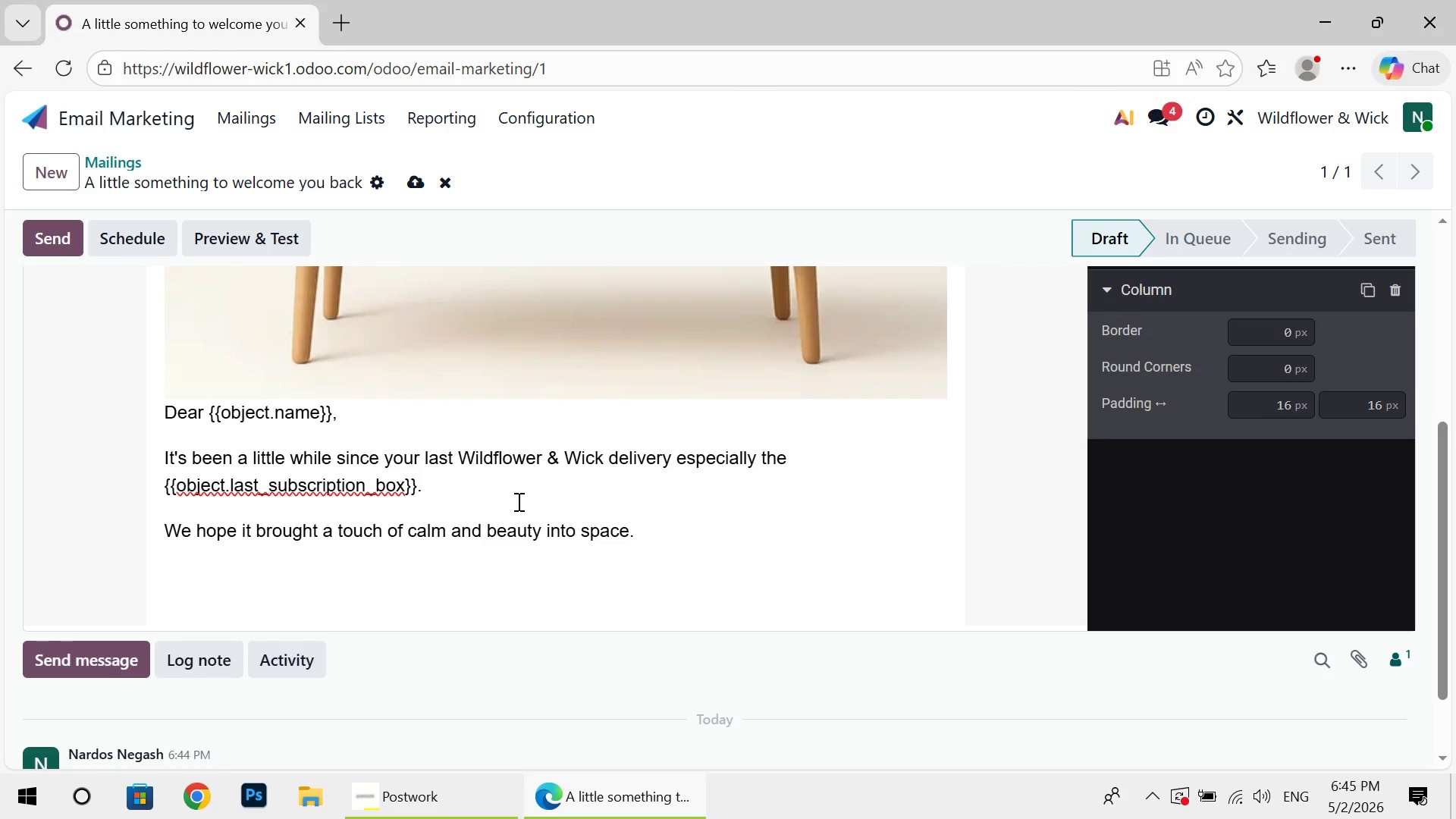 
key(Enter)
 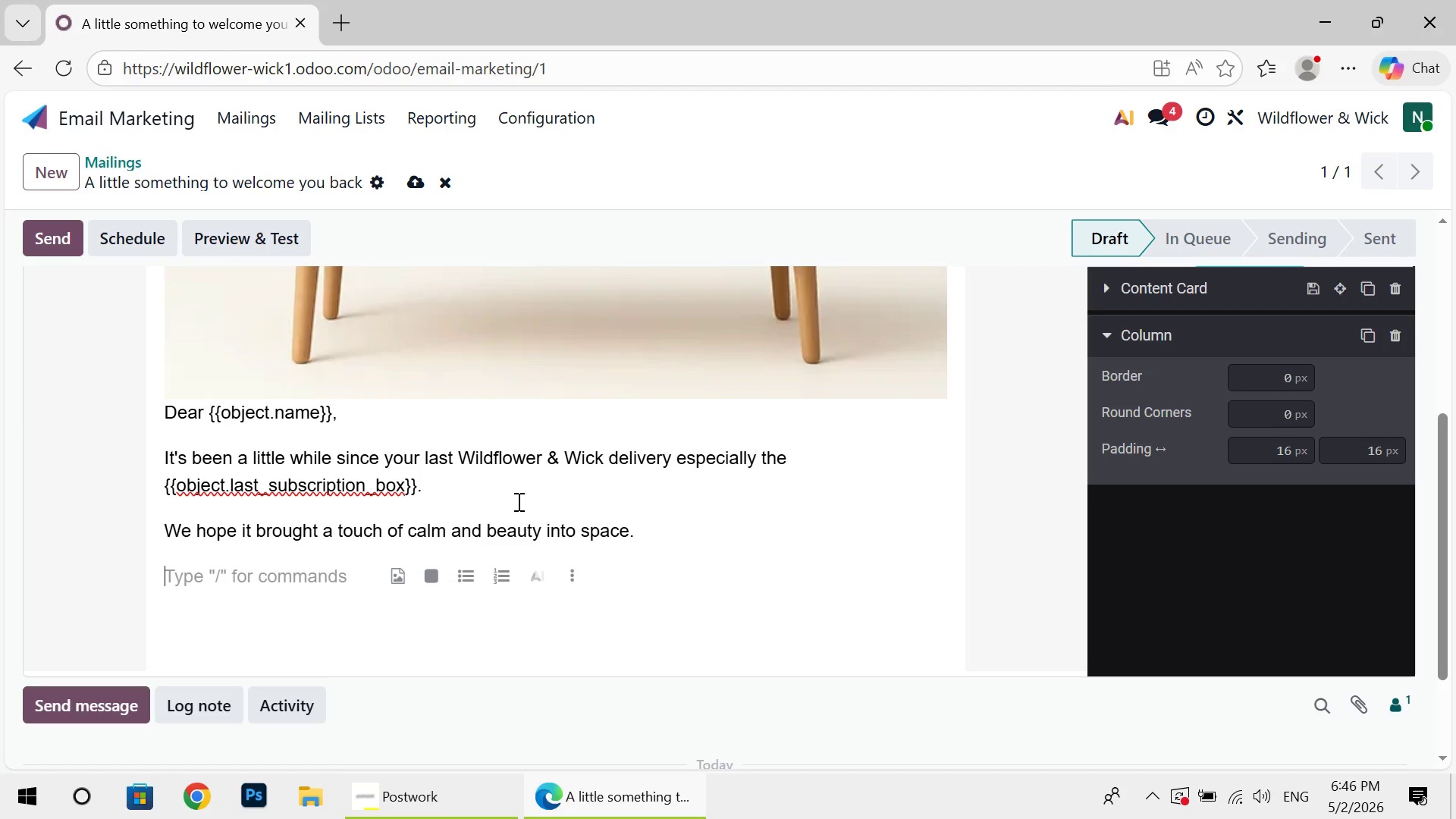 
wait(65.83)
 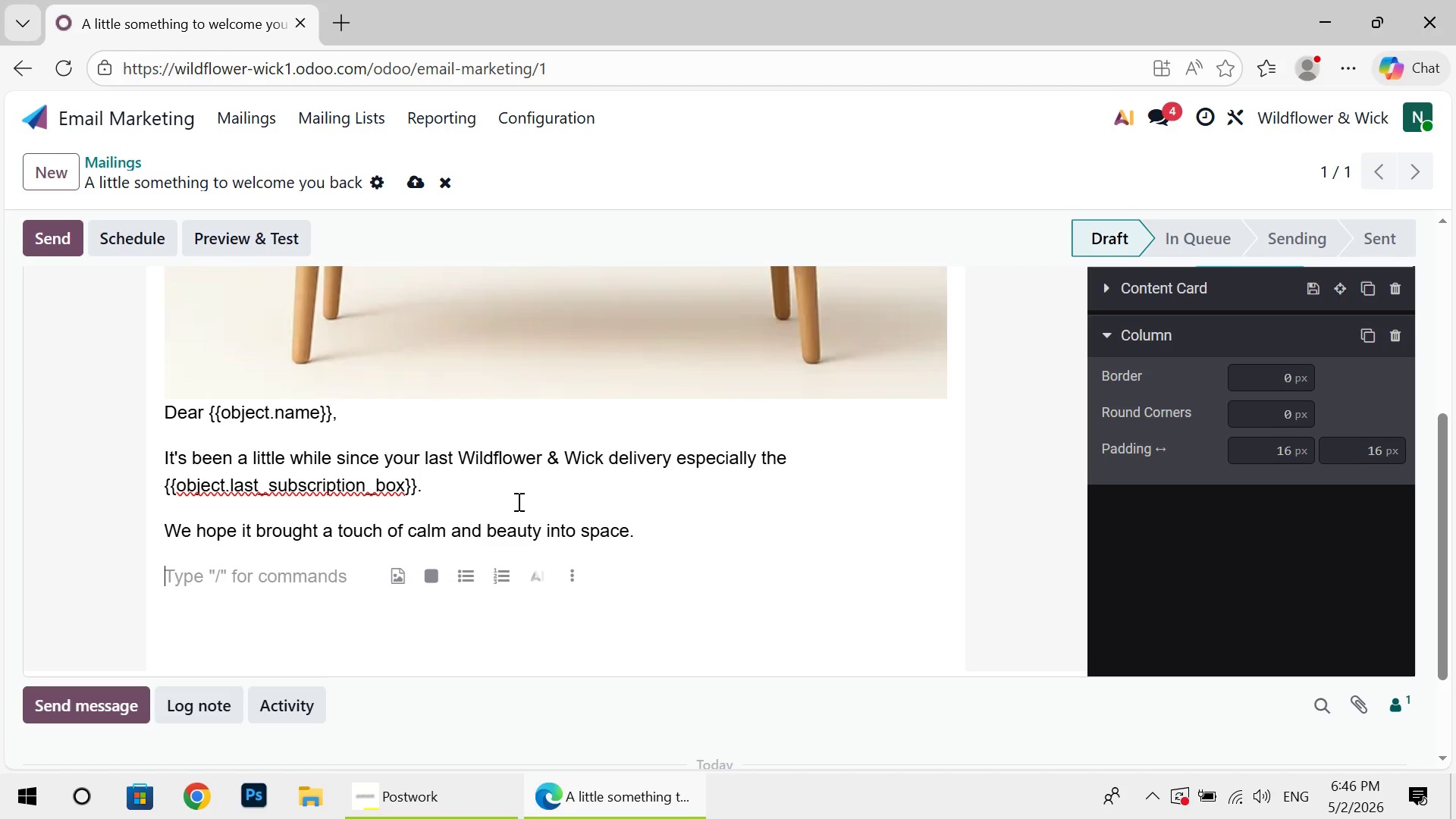 
hold_key(key=ShiftLeft, duration=0.5)